 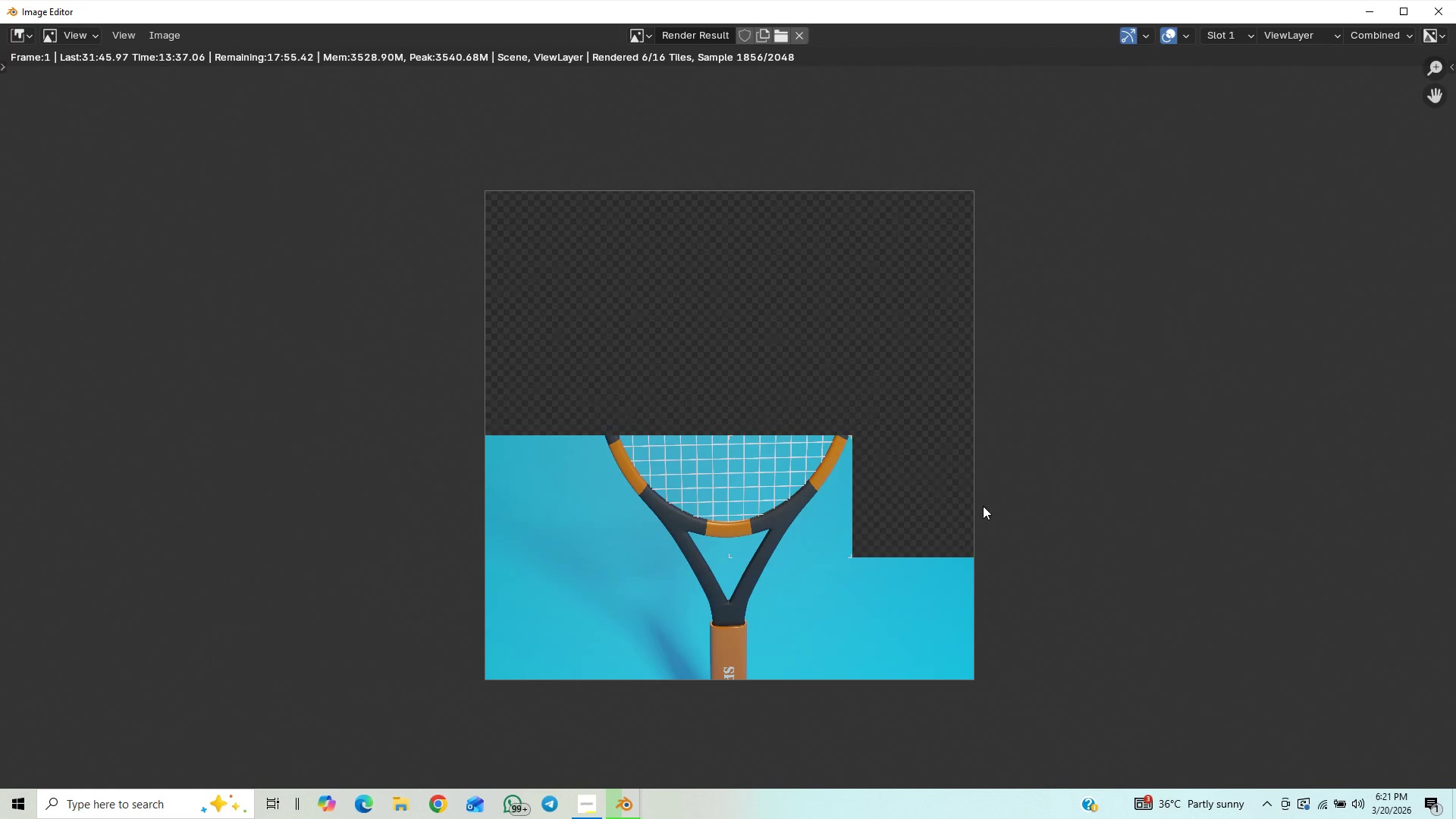 
scroll: coordinate [984, 508], scroll_direction: up, amount: 1.0
 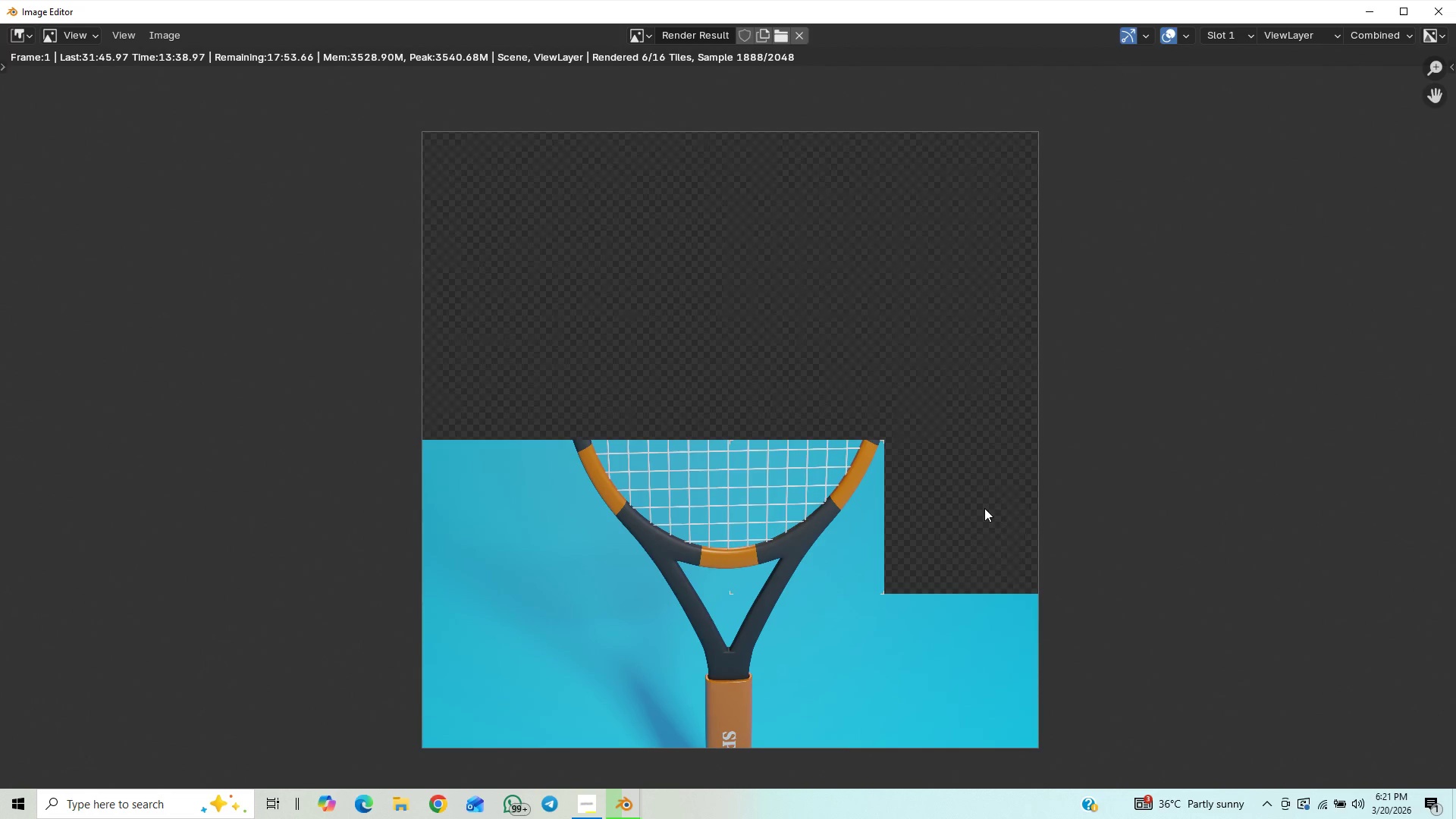 
scroll: coordinate [984, 508], scroll_direction: down, amount: 1.0
 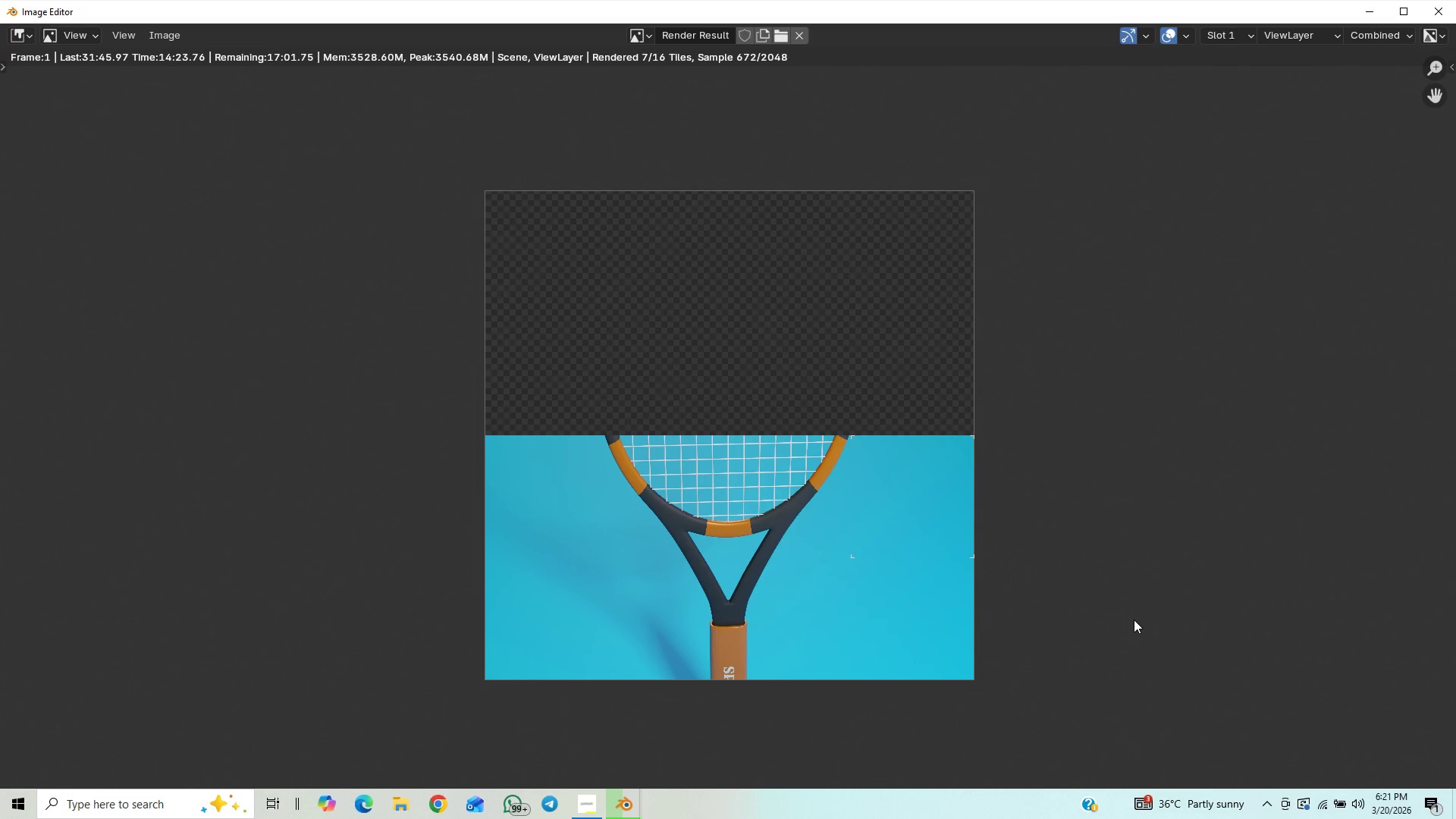 
wait(49.16)
 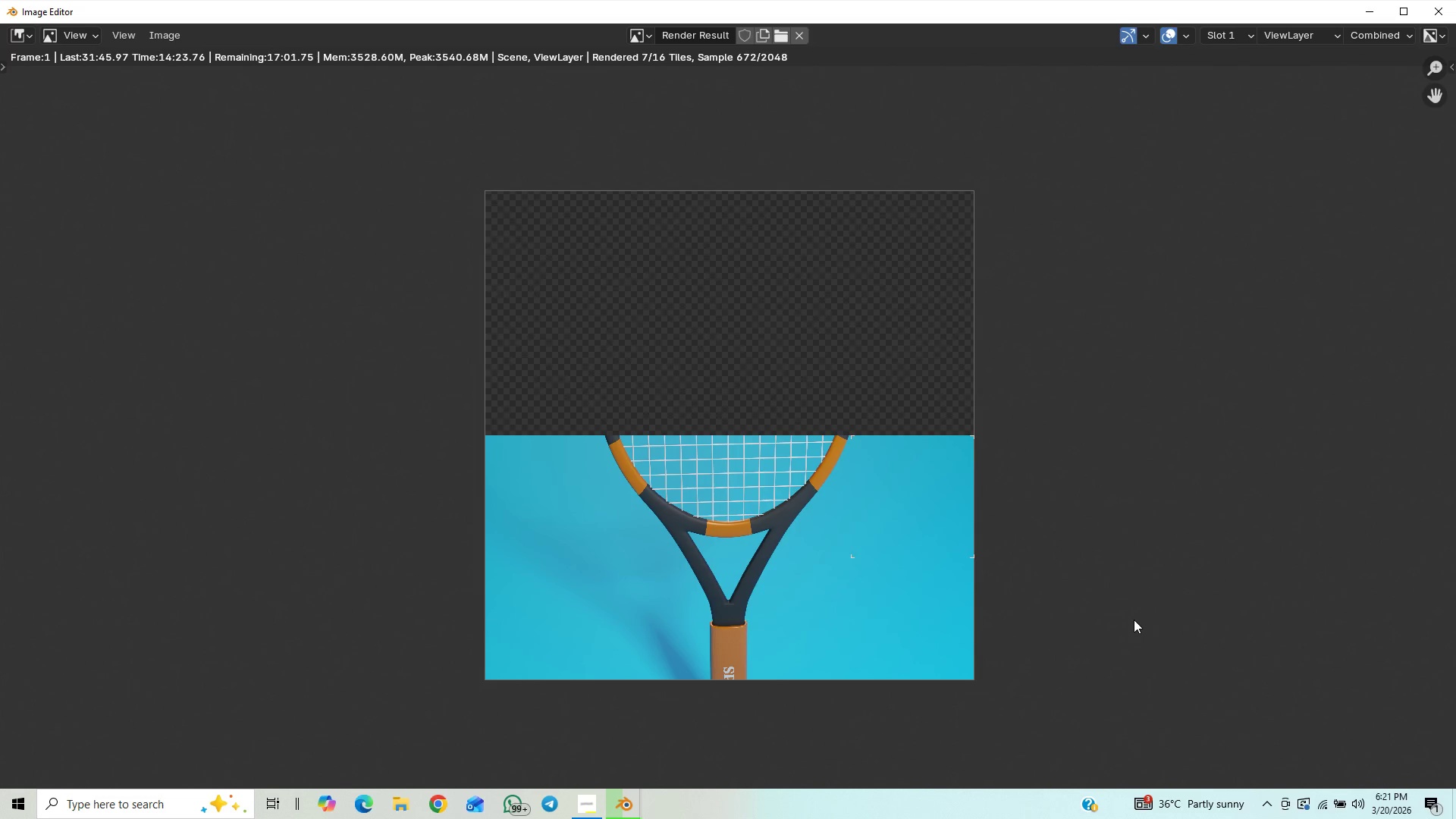 
scroll: coordinate [1138, 530], scroll_direction: down, amount: 5.0
 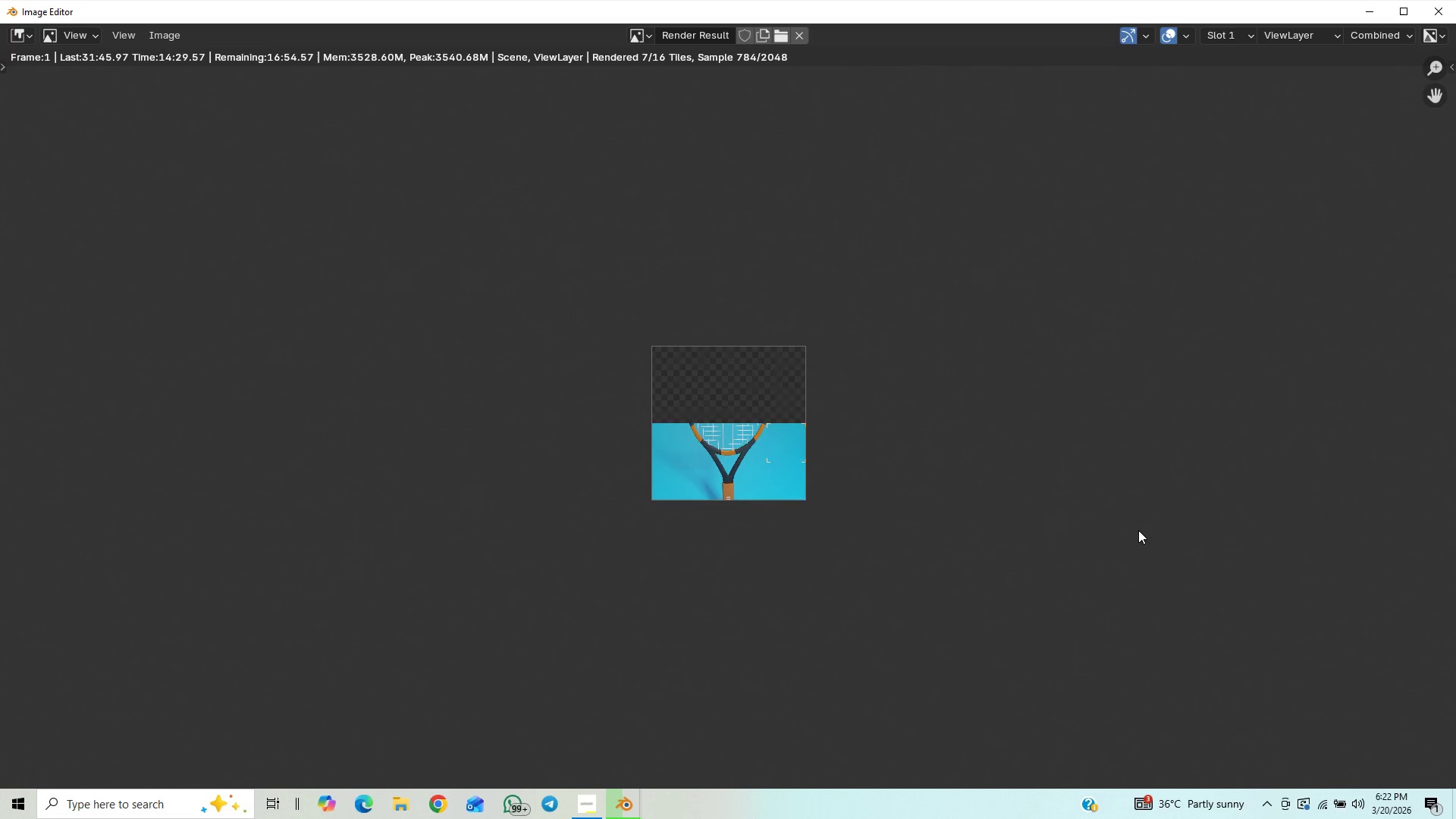 
scroll: coordinate [1138, 530], scroll_direction: up, amount: 8.0
 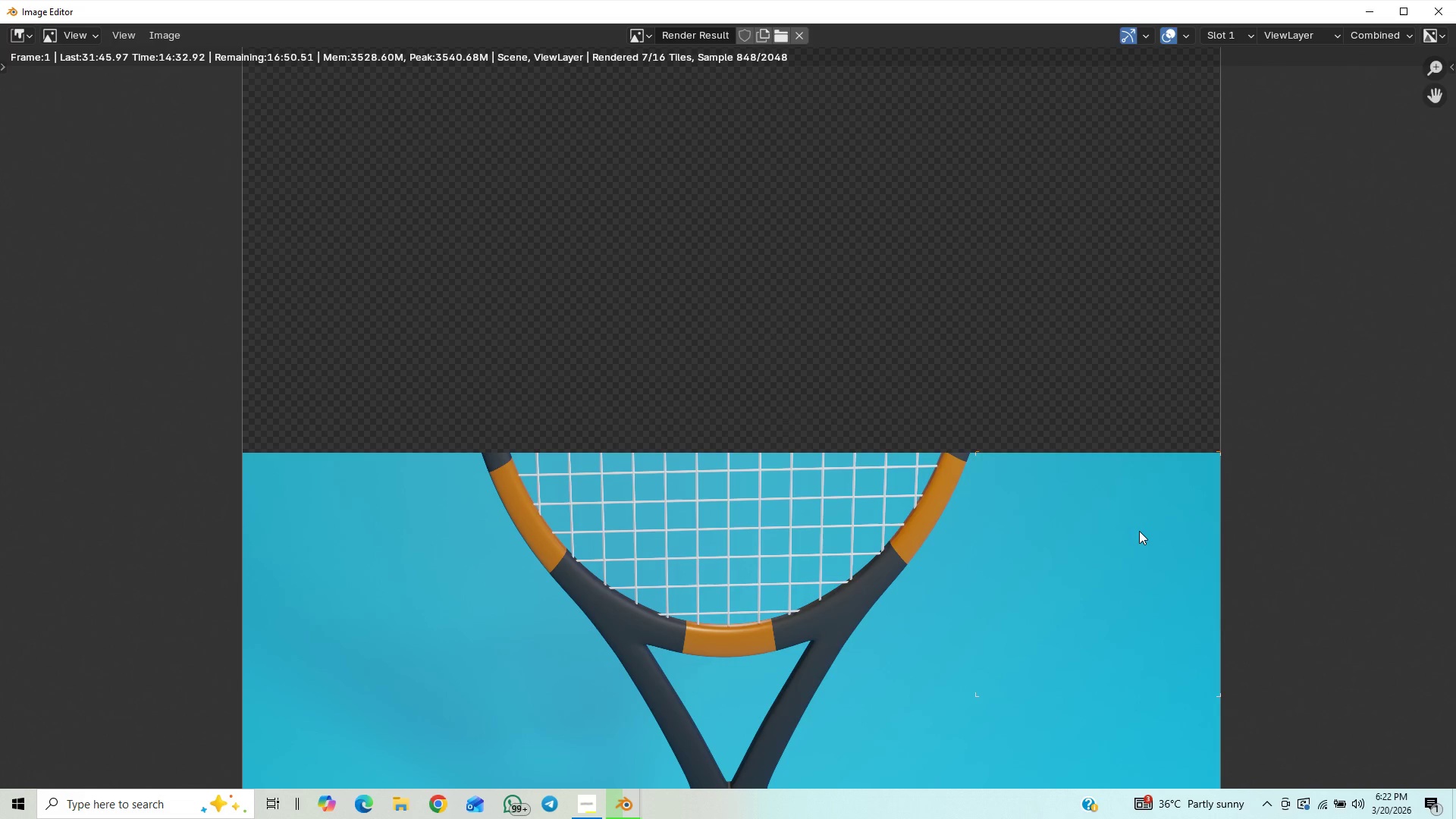 
scroll: coordinate [1154, 540], scroll_direction: down, amount: 3.0
 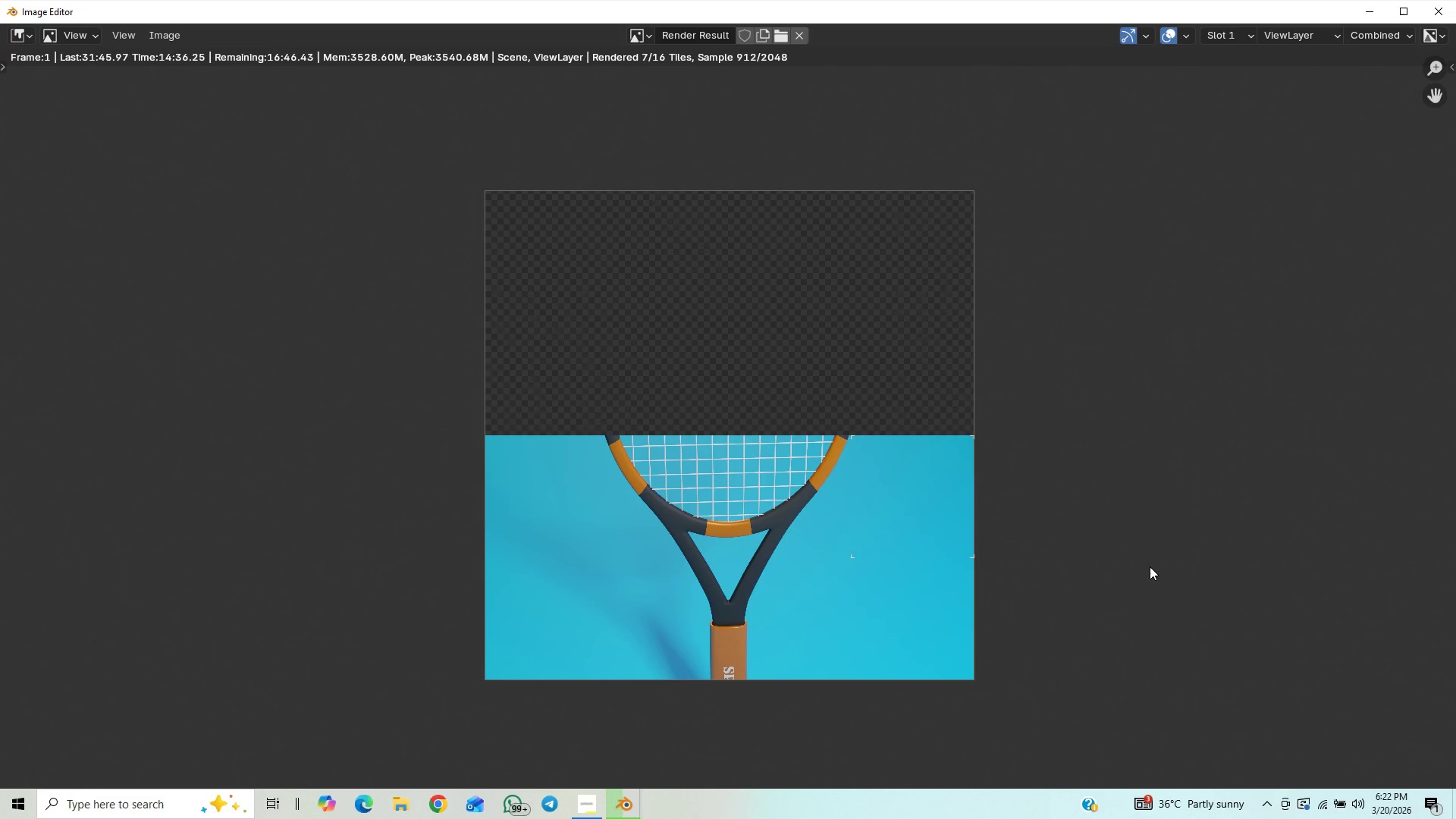 
scroll: coordinate [1148, 571], scroll_direction: up, amount: 2.0
 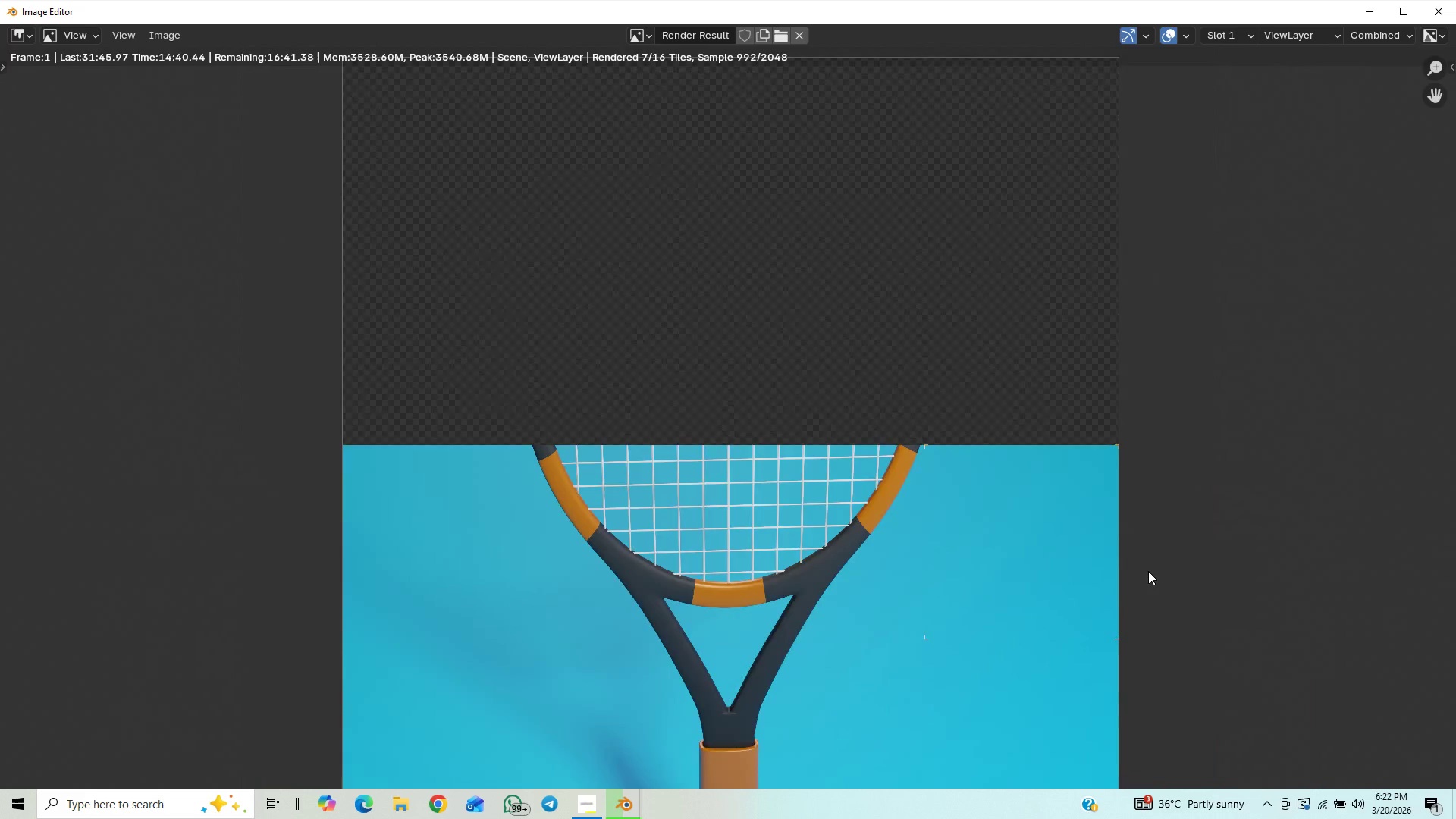 
scroll: coordinate [1148, 571], scroll_direction: down, amount: 3.0
 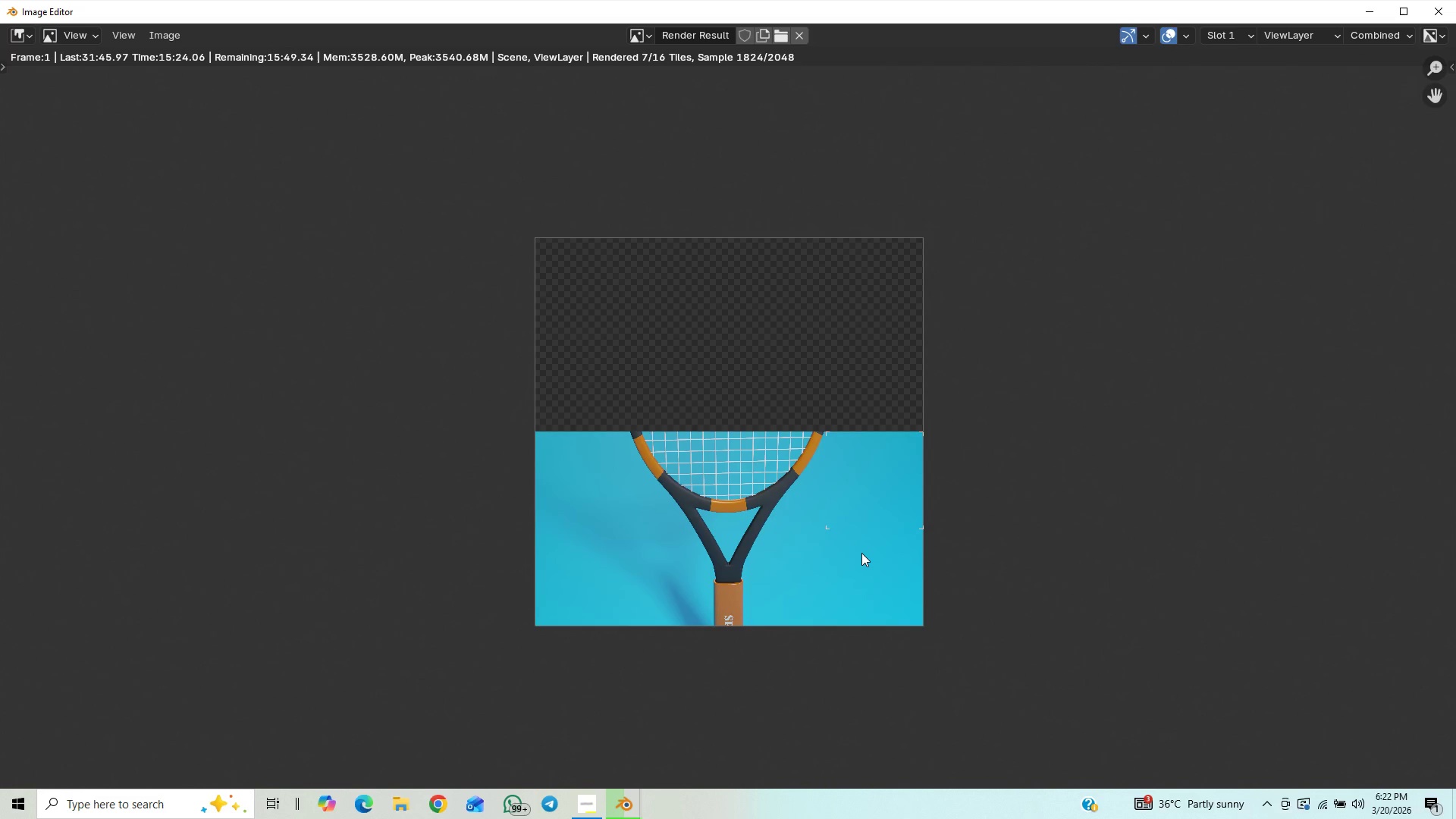 
wait(48.28)
 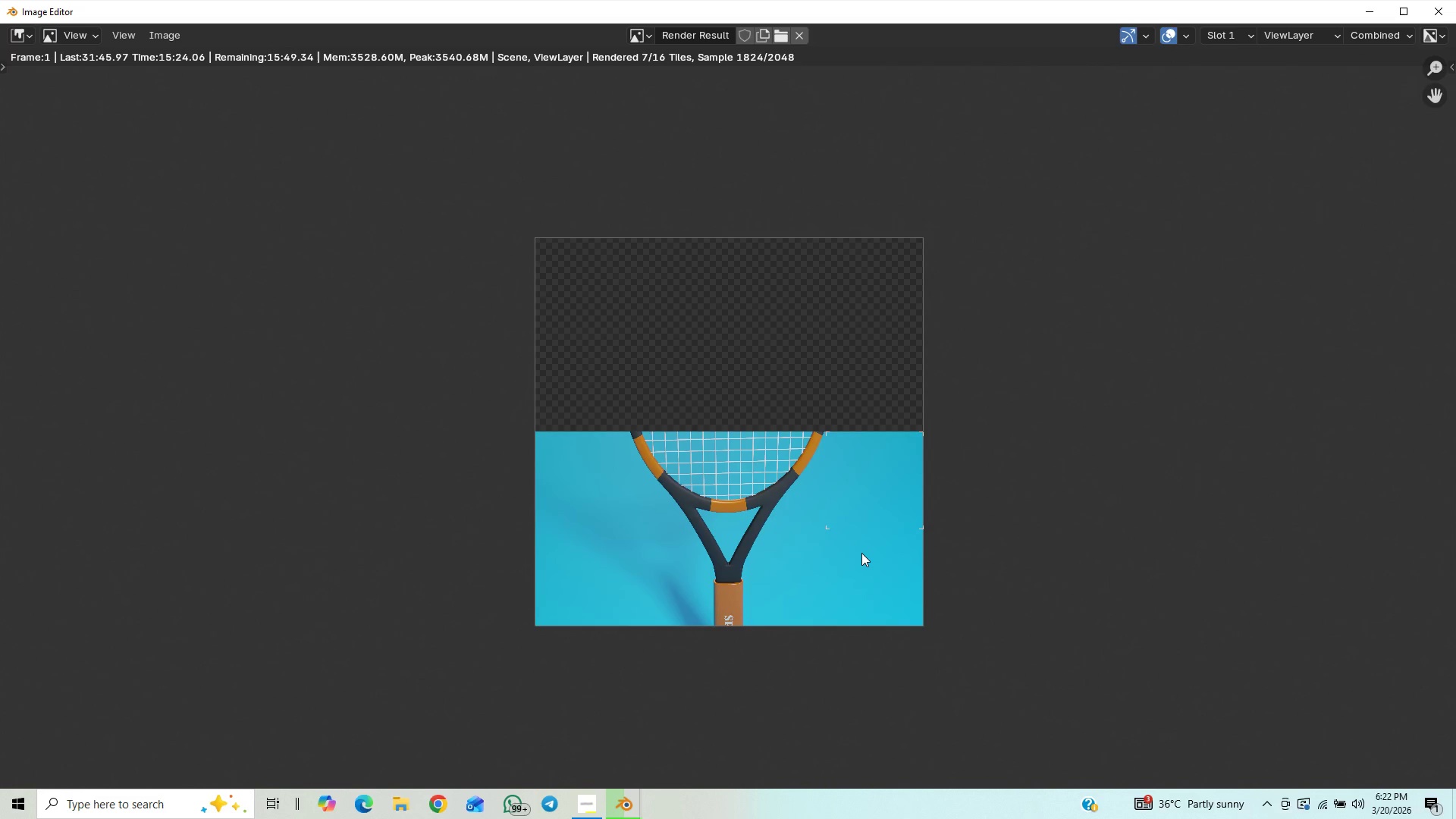 
scroll: coordinate [957, 504], scroll_direction: down, amount: 2.0
 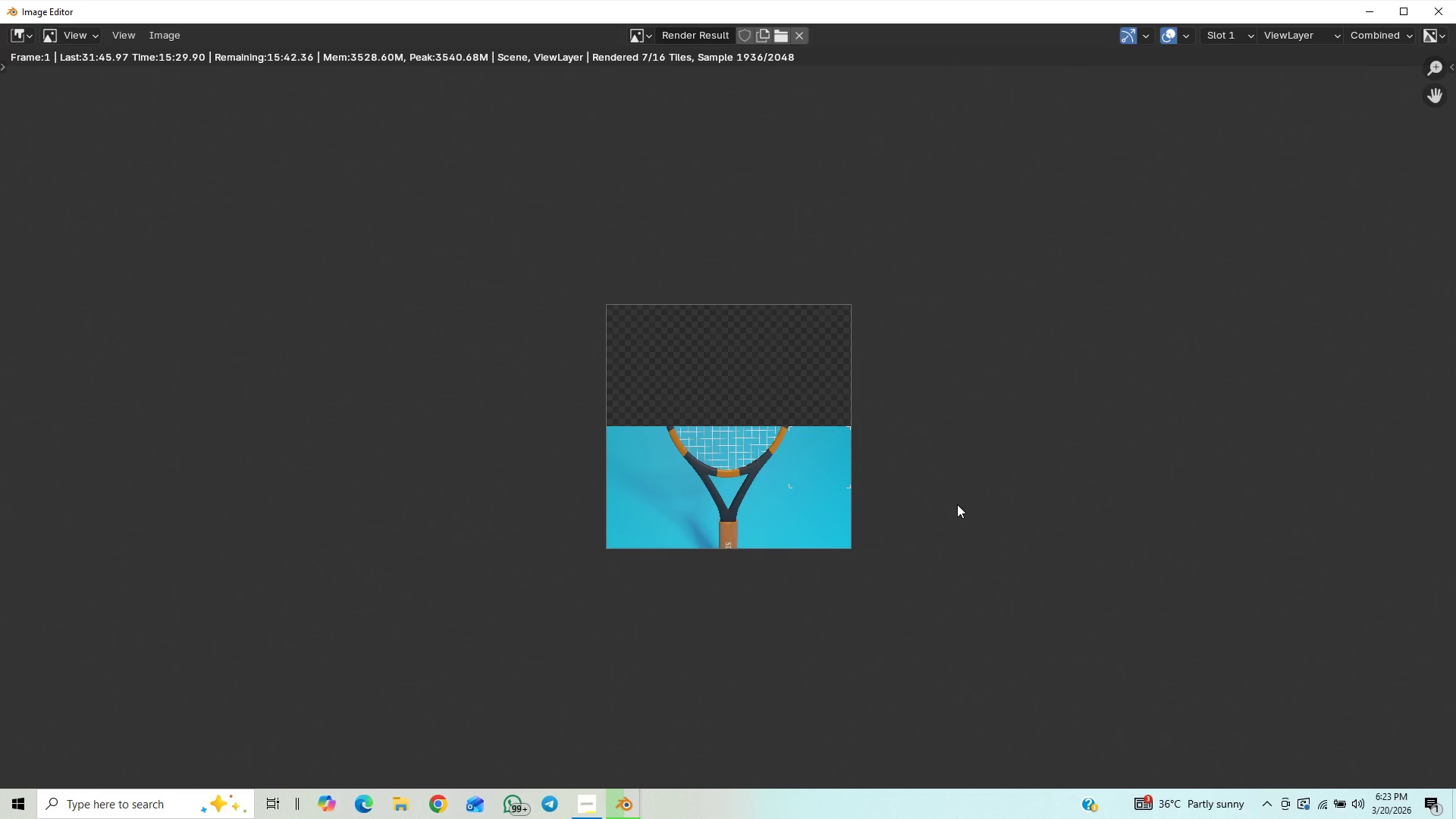 
scroll: coordinate [922, 494], scroll_direction: up, amount: 6.0
 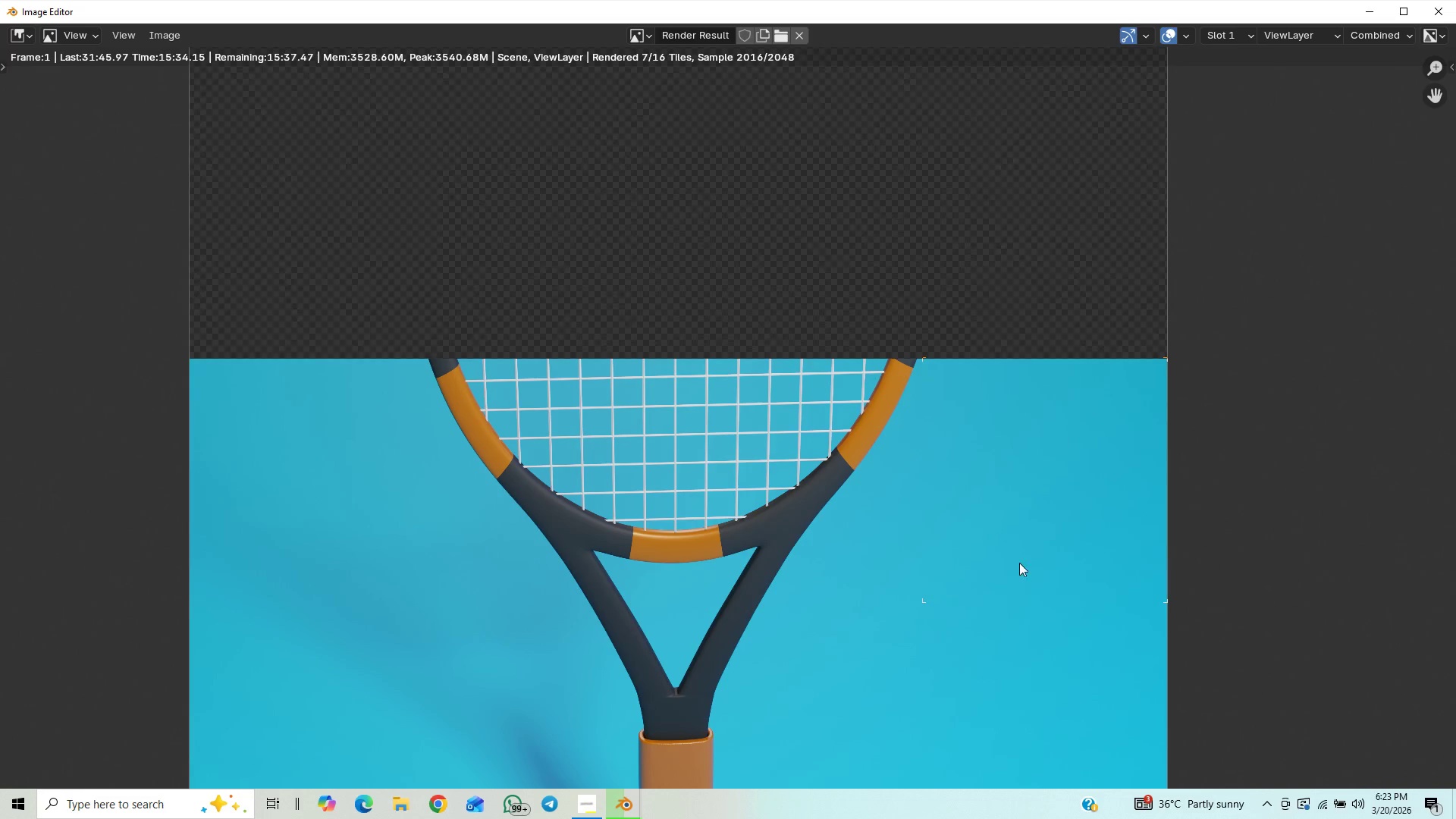 
scroll: coordinate [1041, 561], scroll_direction: down, amount: 9.0
 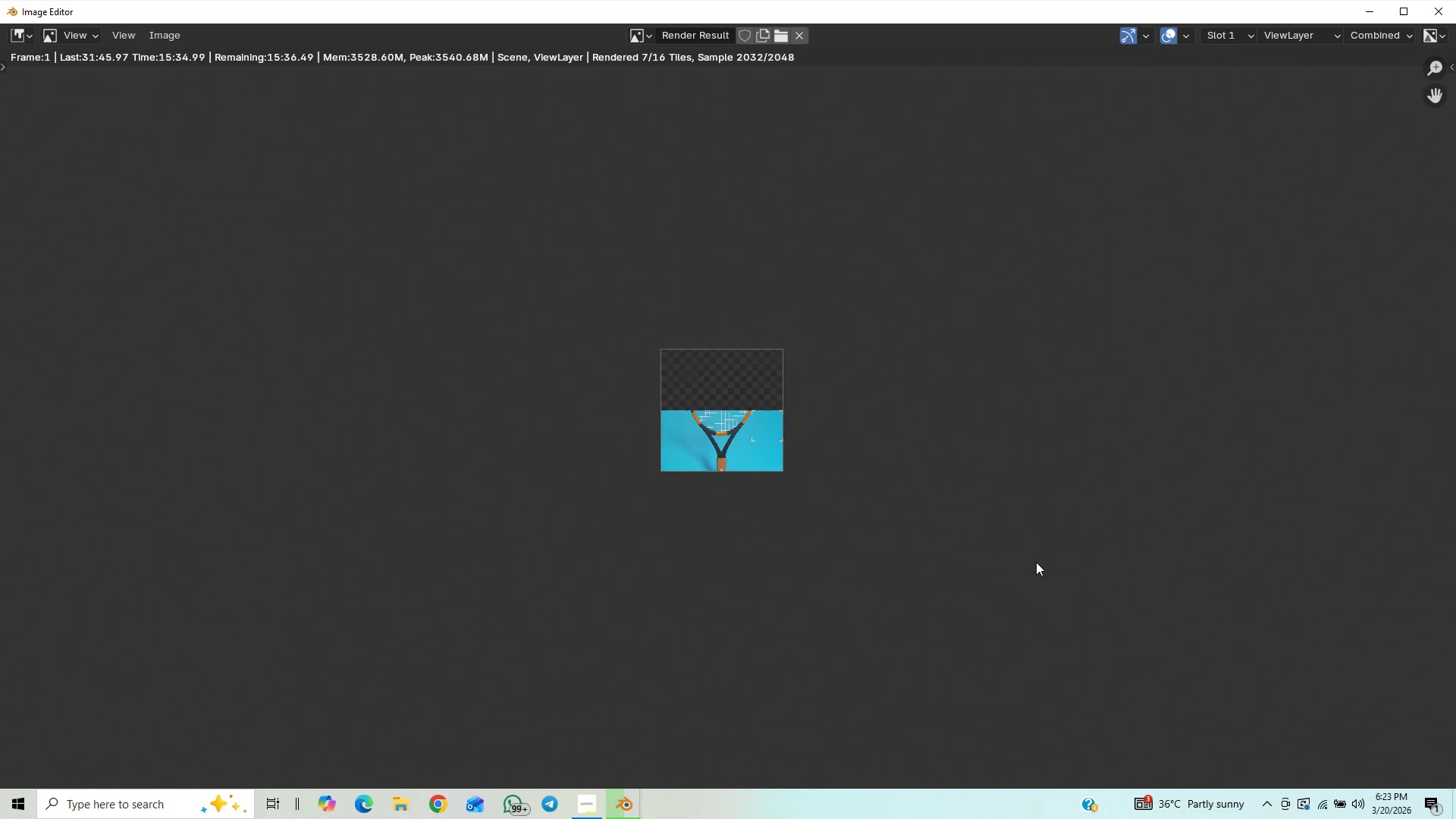 
scroll: coordinate [1036, 556], scroll_direction: up, amount: 11.0
 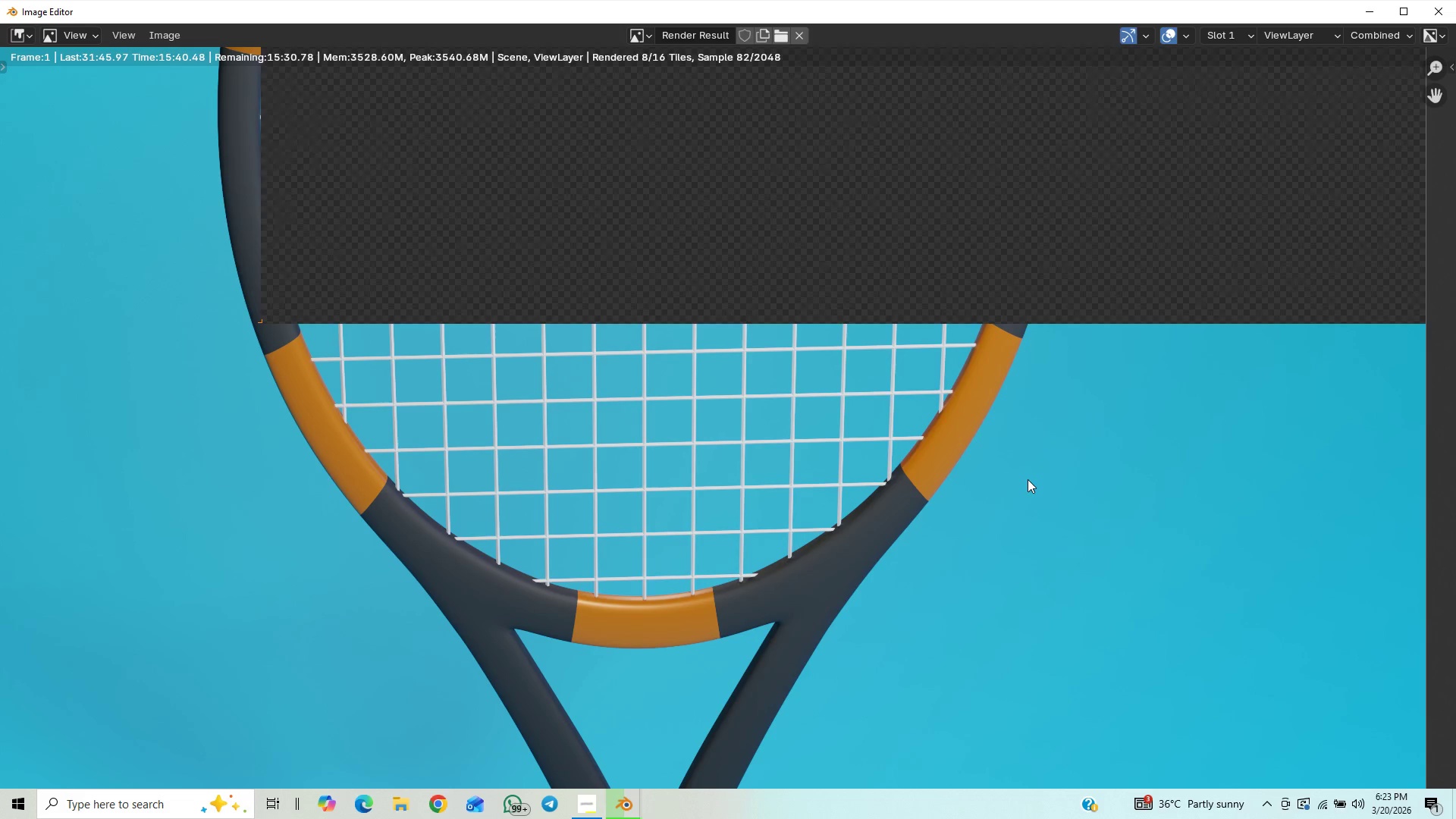 
scroll: coordinate [1028, 479], scroll_direction: down, amount: 3.0
 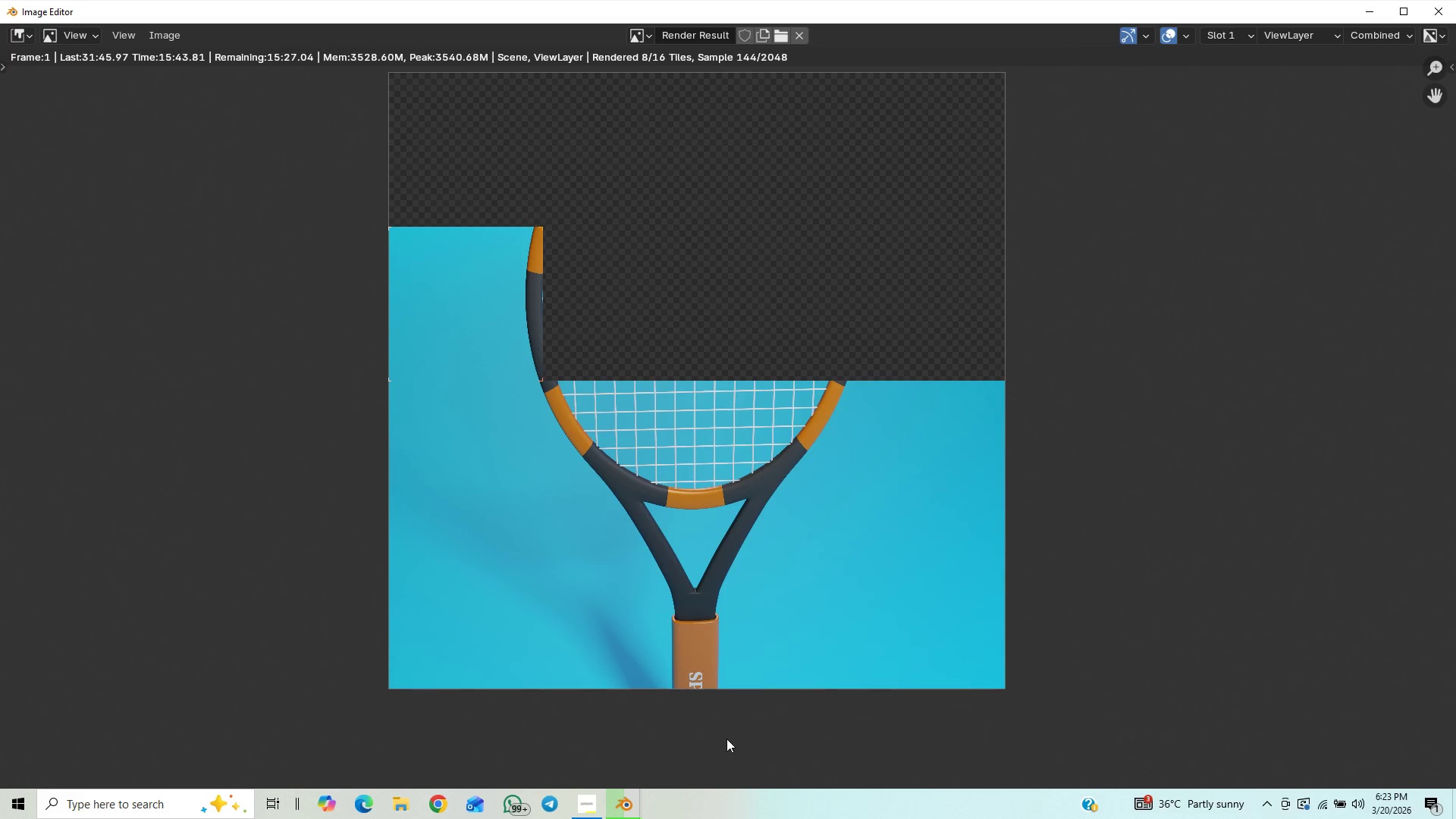 
left_click([593, 809])